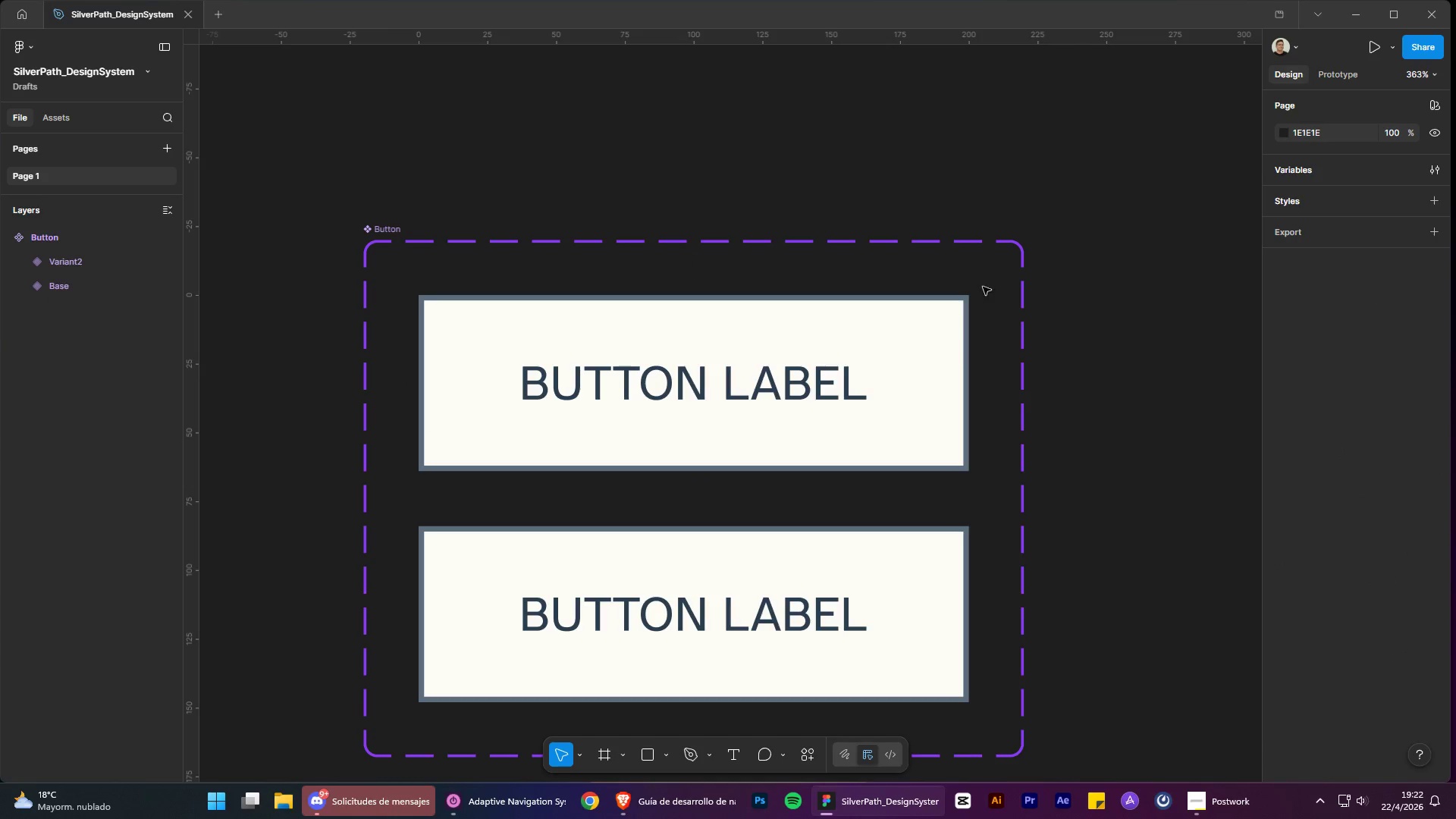 
left_click([984, 290])
 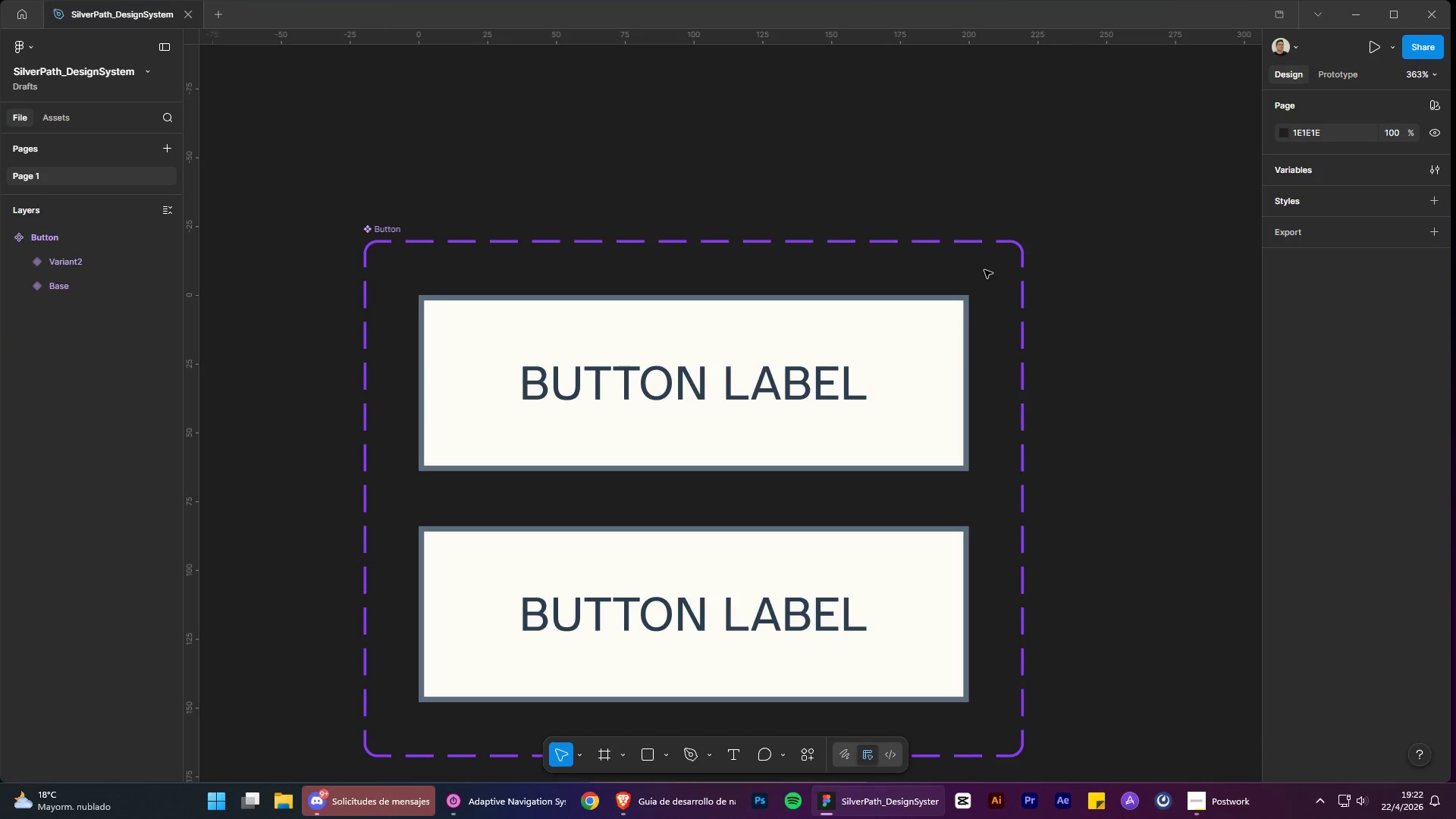 
double_click([959, 245])
 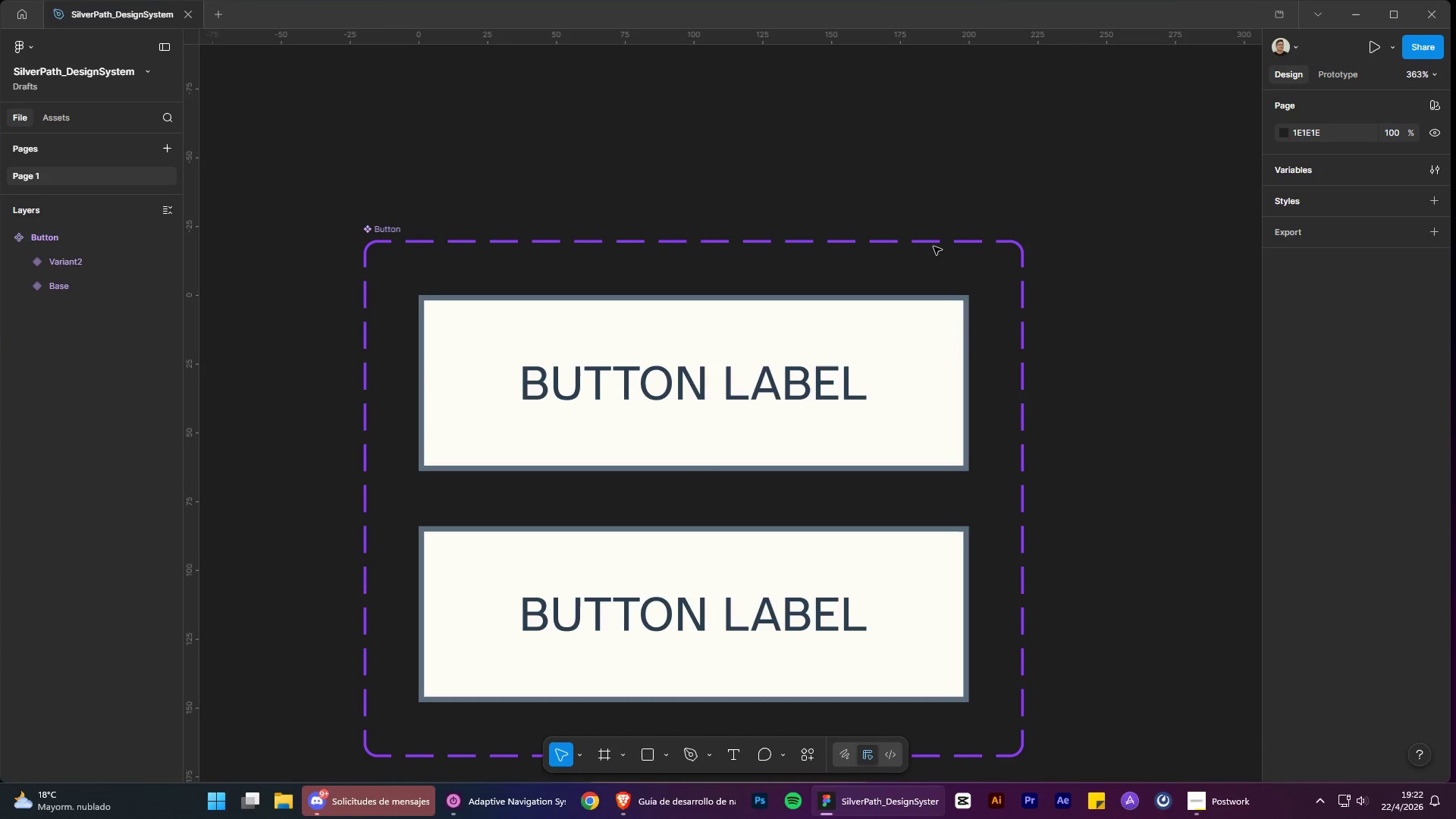 
double_click([927, 243])
 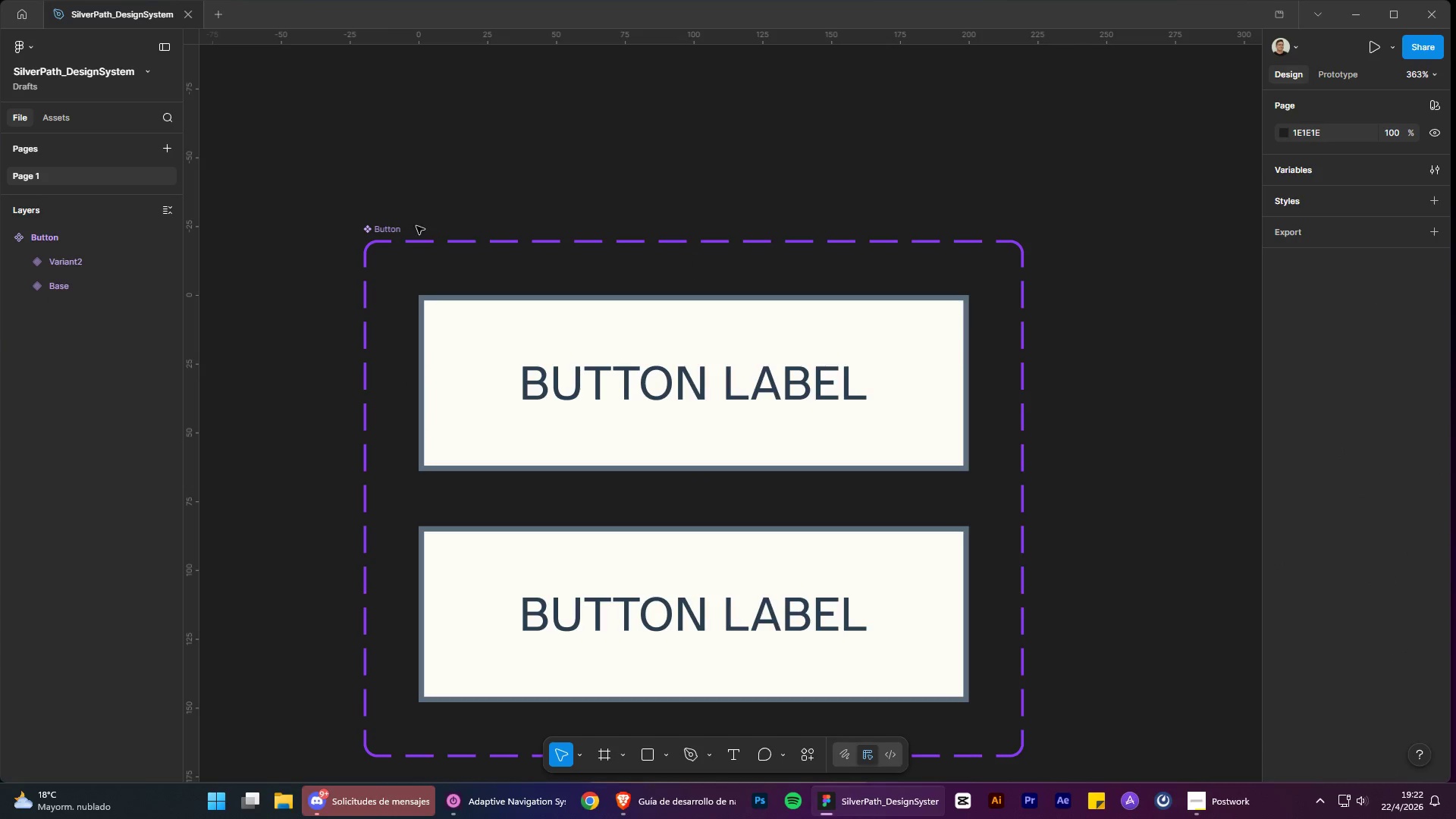 
left_click([394, 229])
 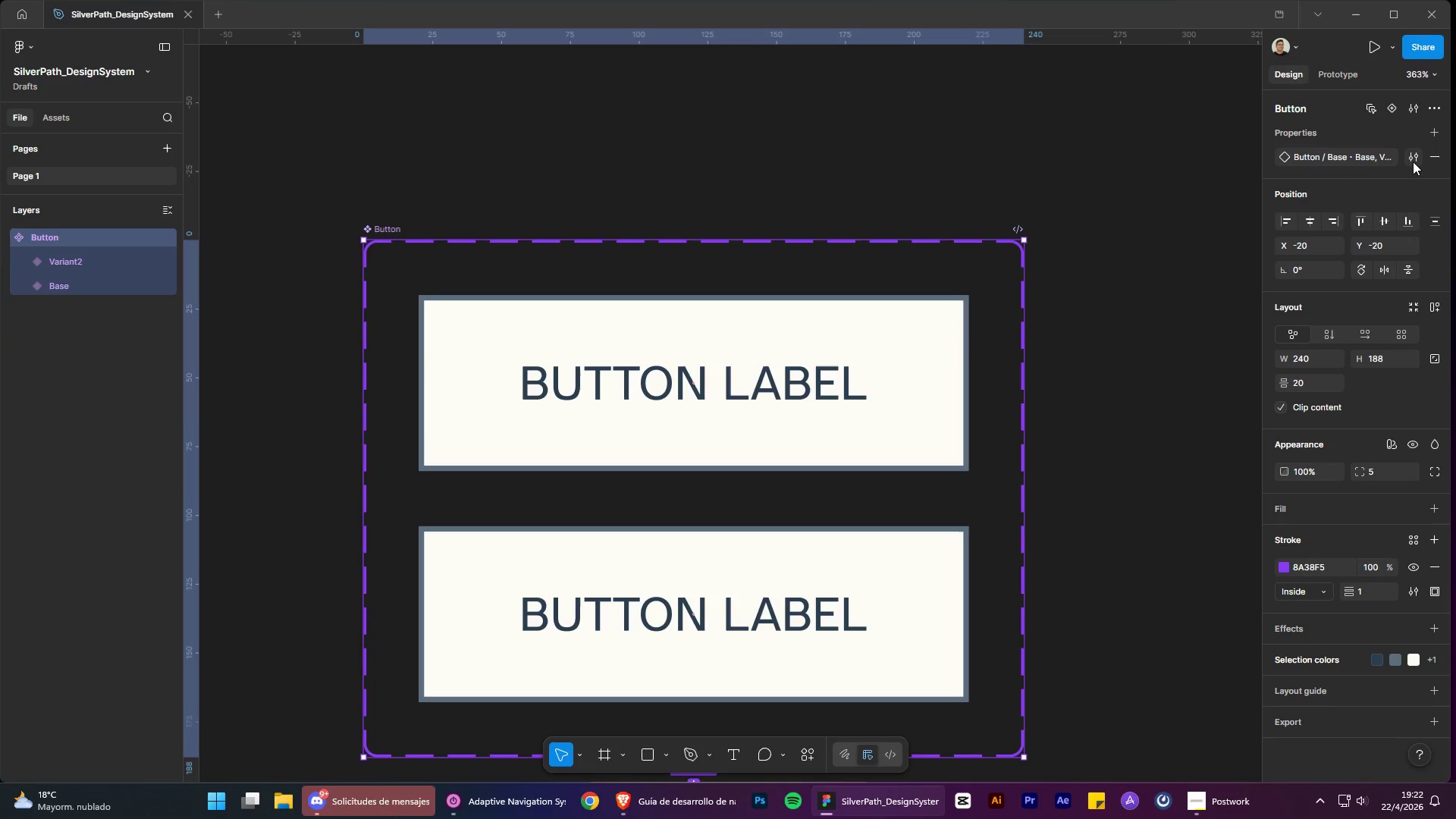 
left_click([1411, 158])
 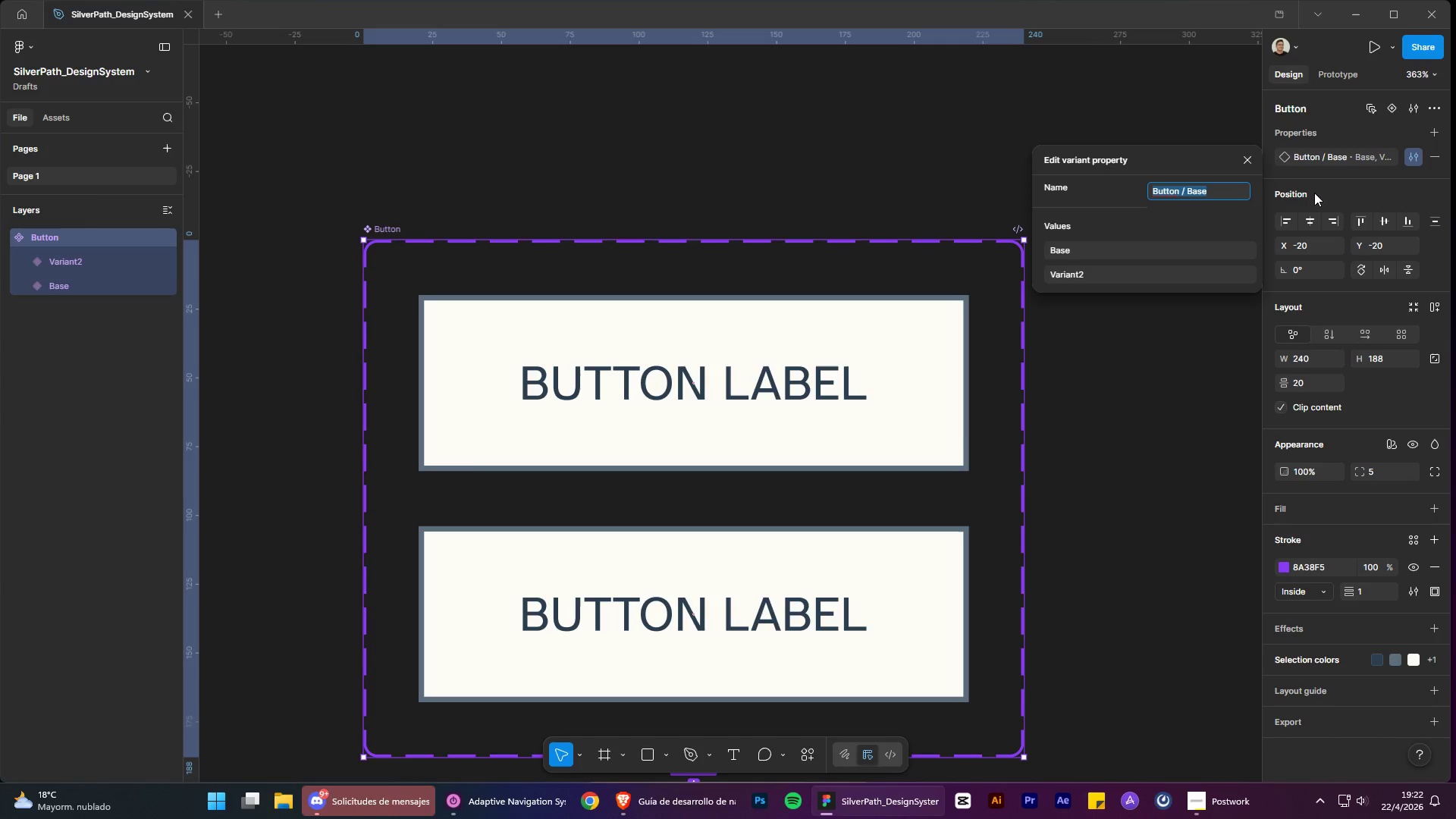 
double_click([1338, 155])
 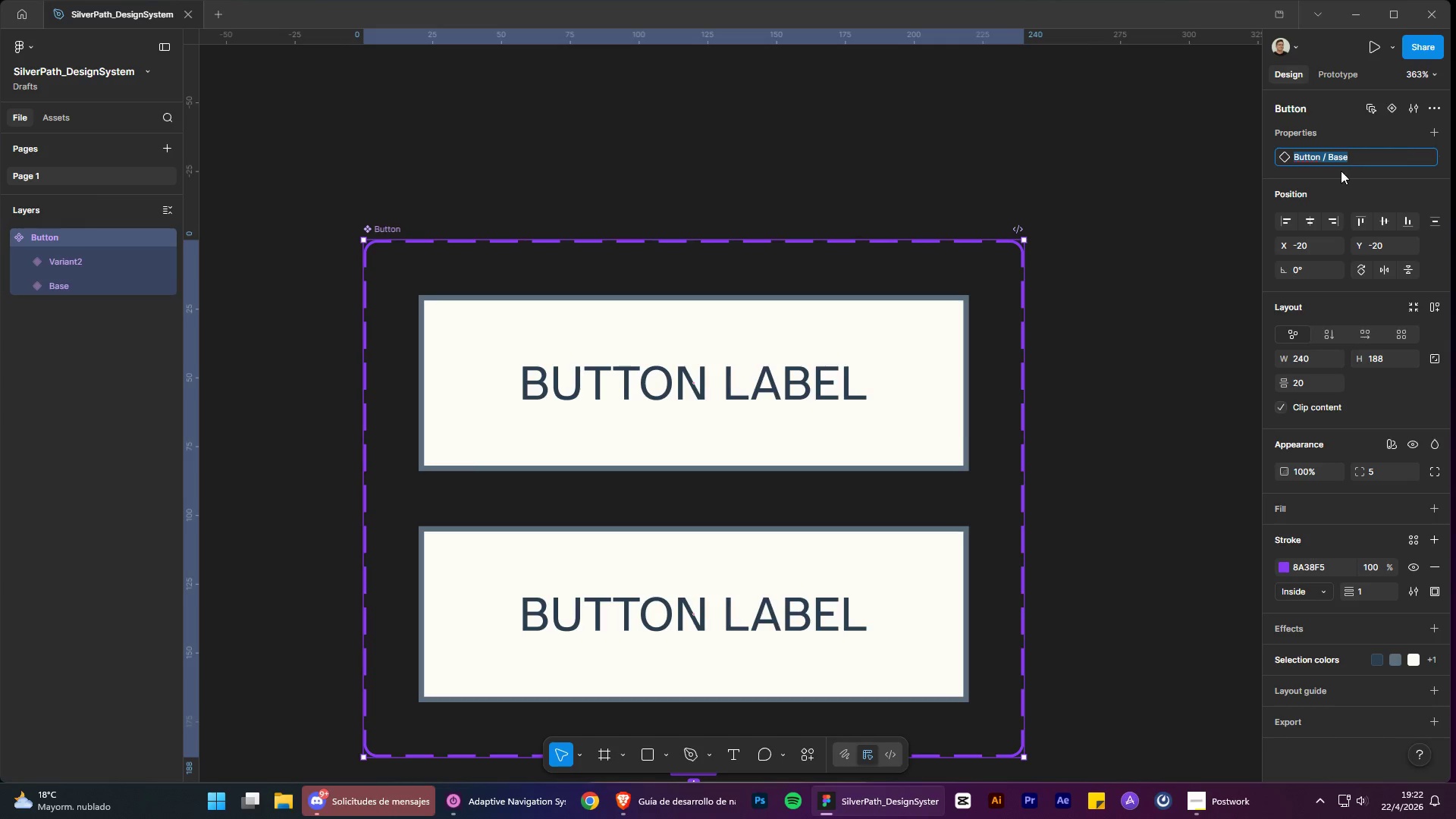 
left_click([1344, 177])
 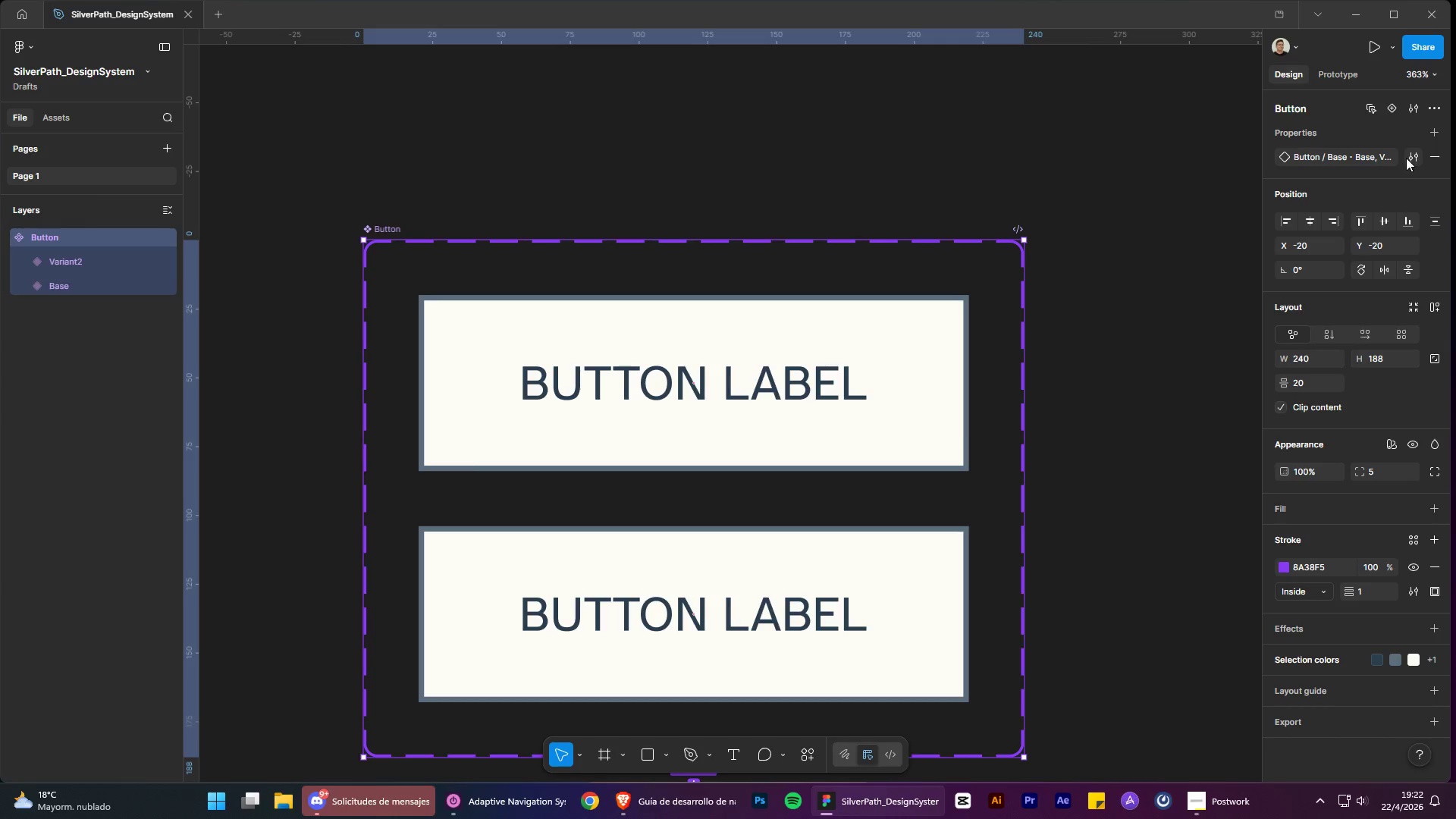 
left_click([1407, 158])
 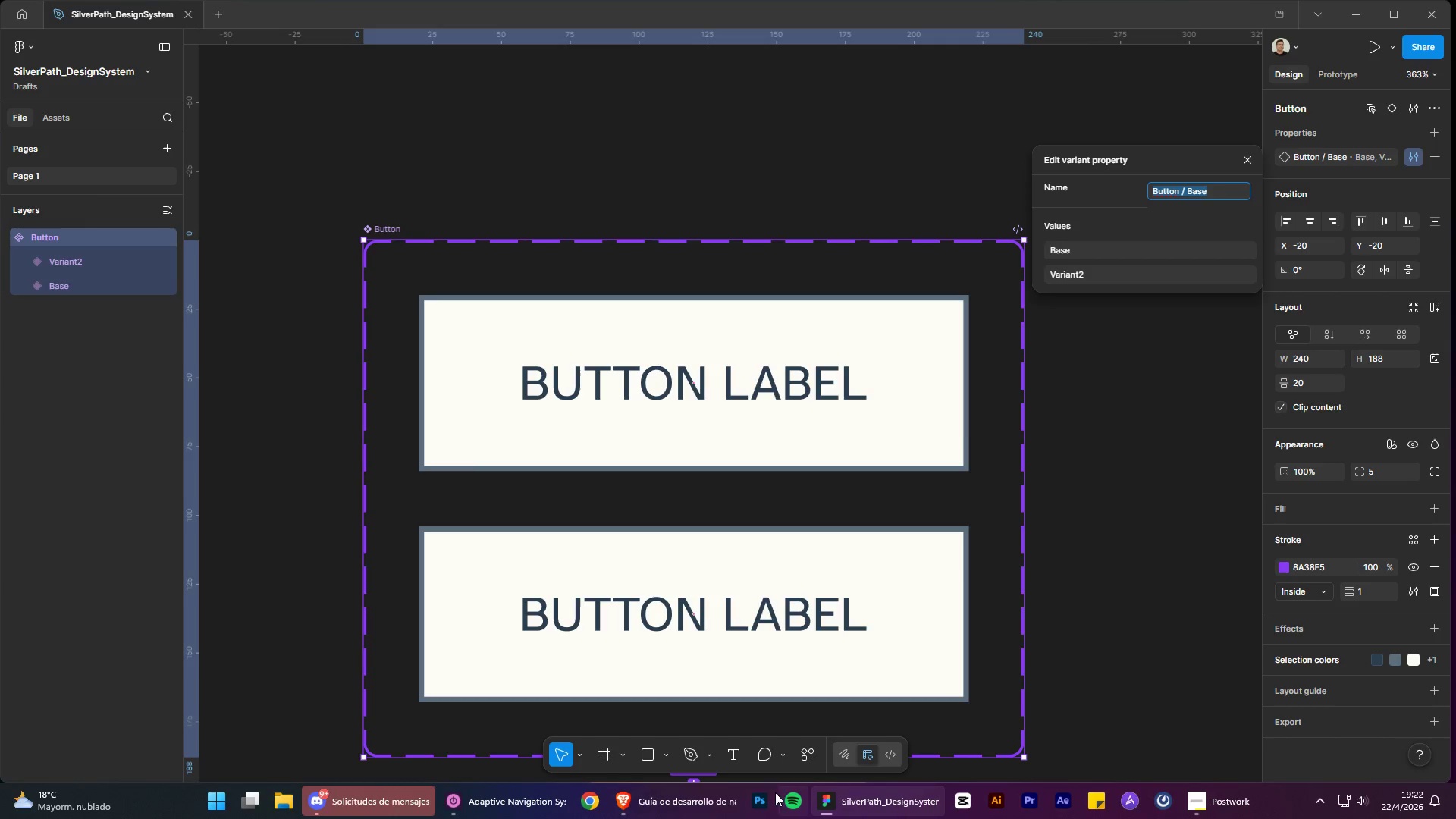 
left_click([686, 805])
 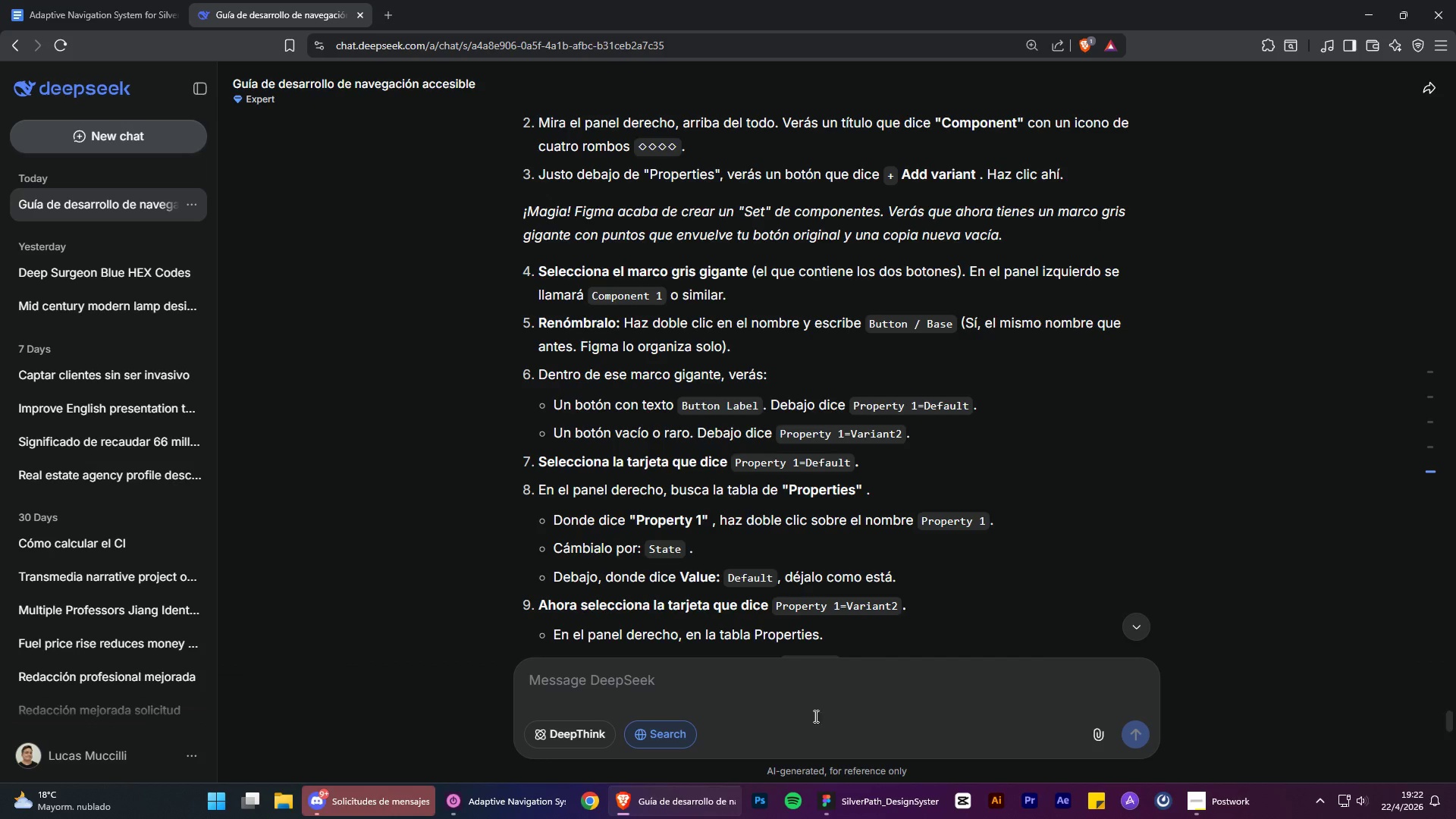 
wait(6.86)
 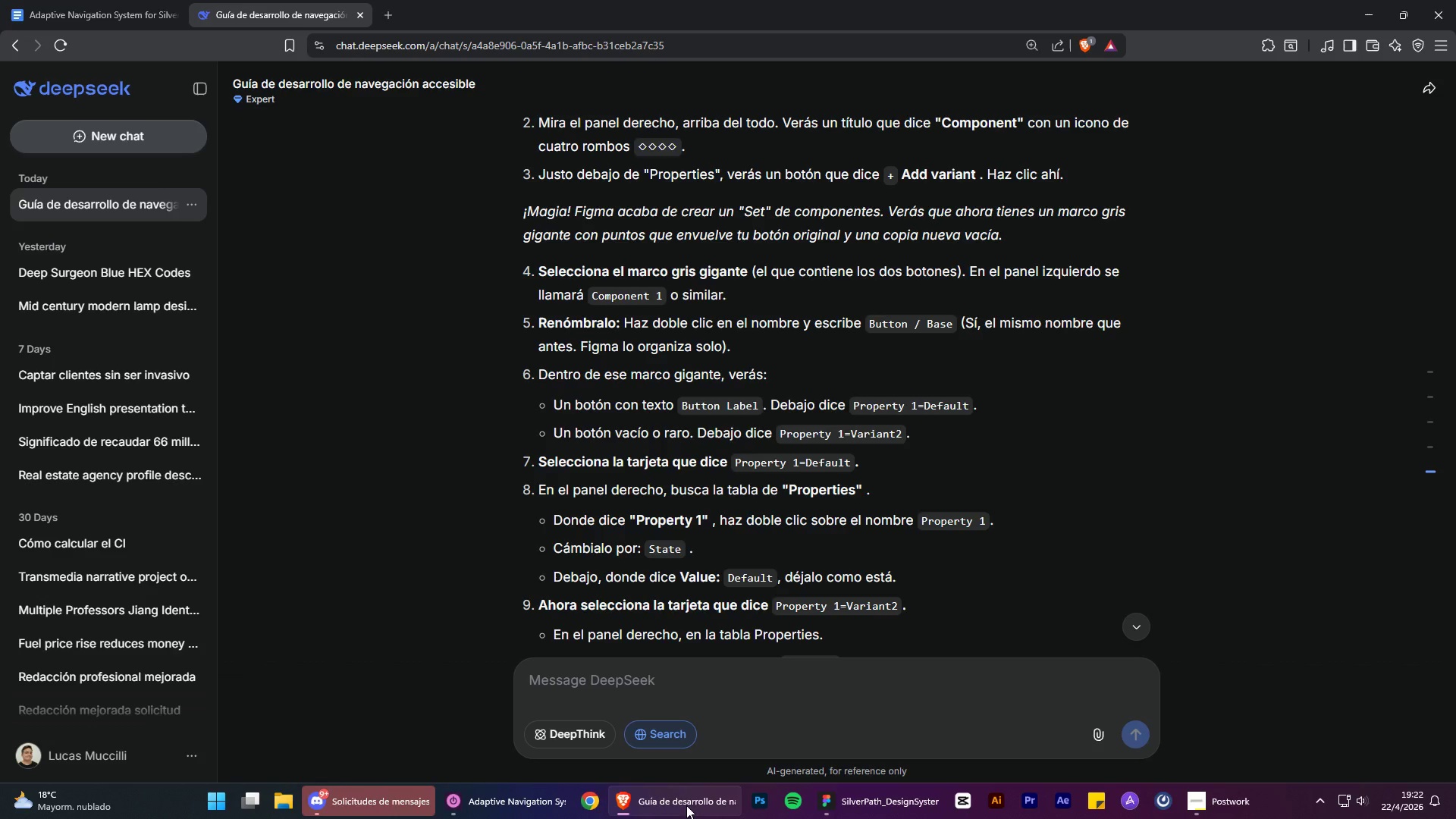 
scroll: coordinate [1042, 560], scroll_direction: down, amount: 2.0
 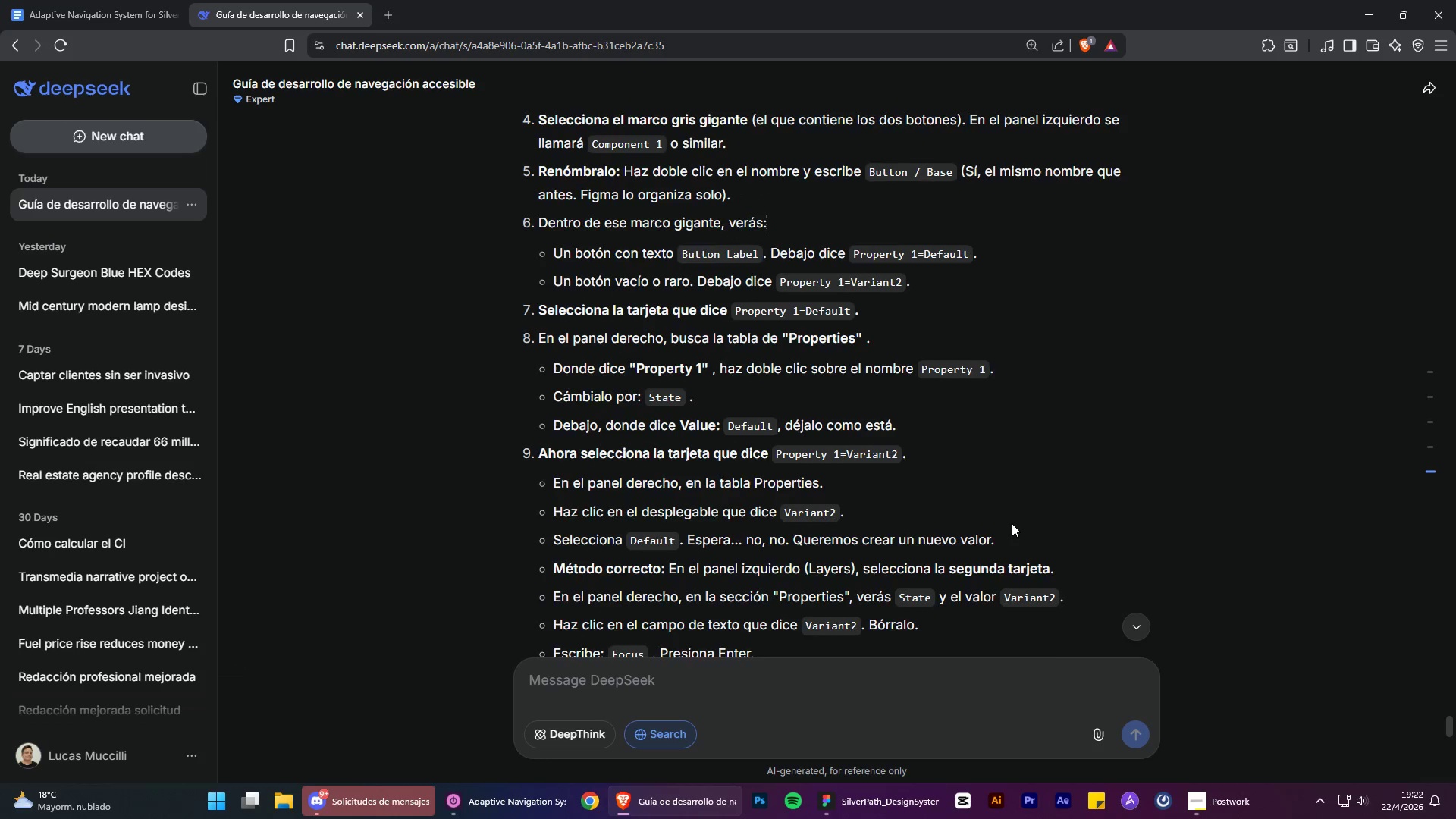 
scroll: coordinate [993, 530], scroll_direction: up, amount: 2.0
 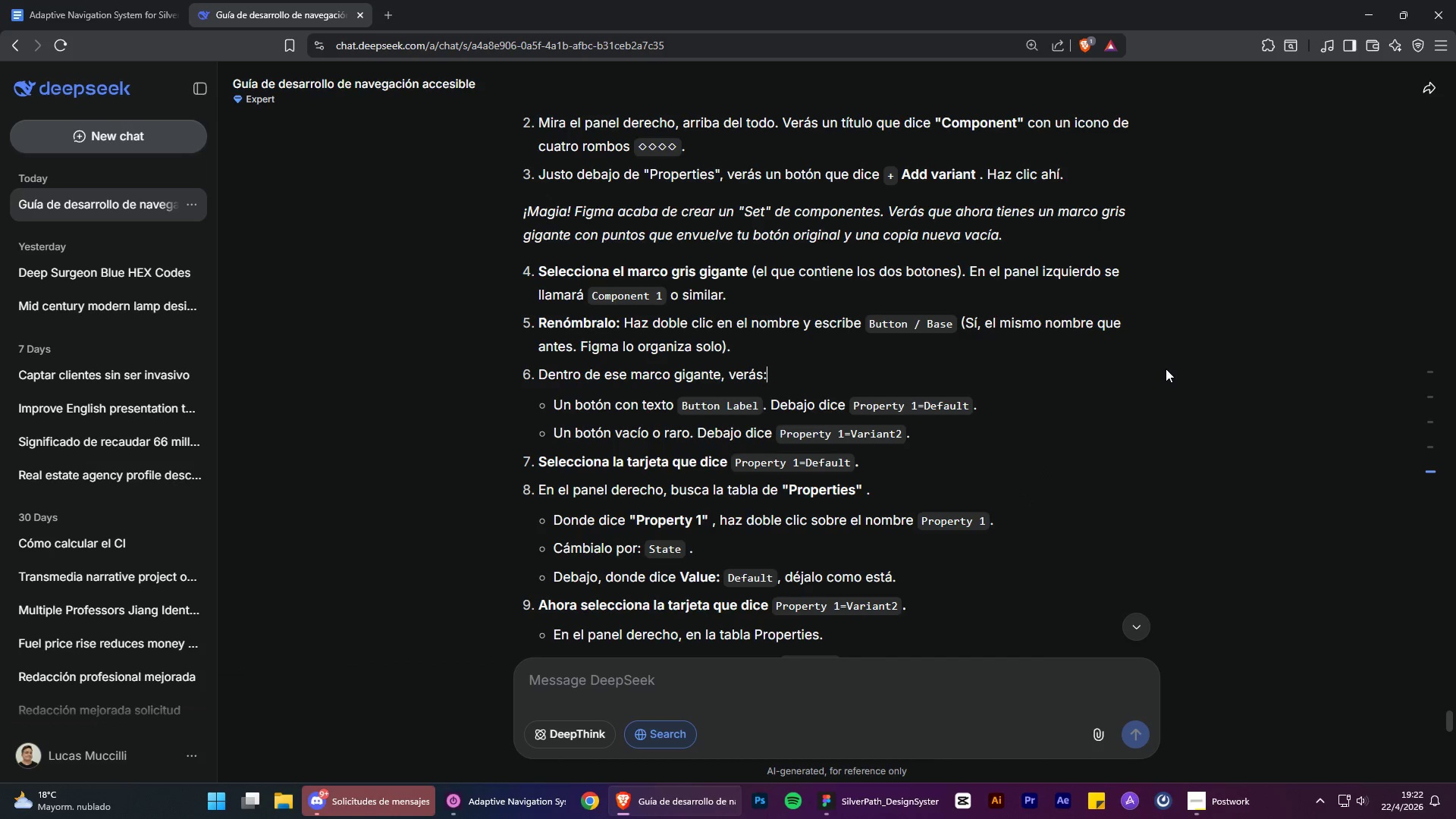 
wait(13.73)
 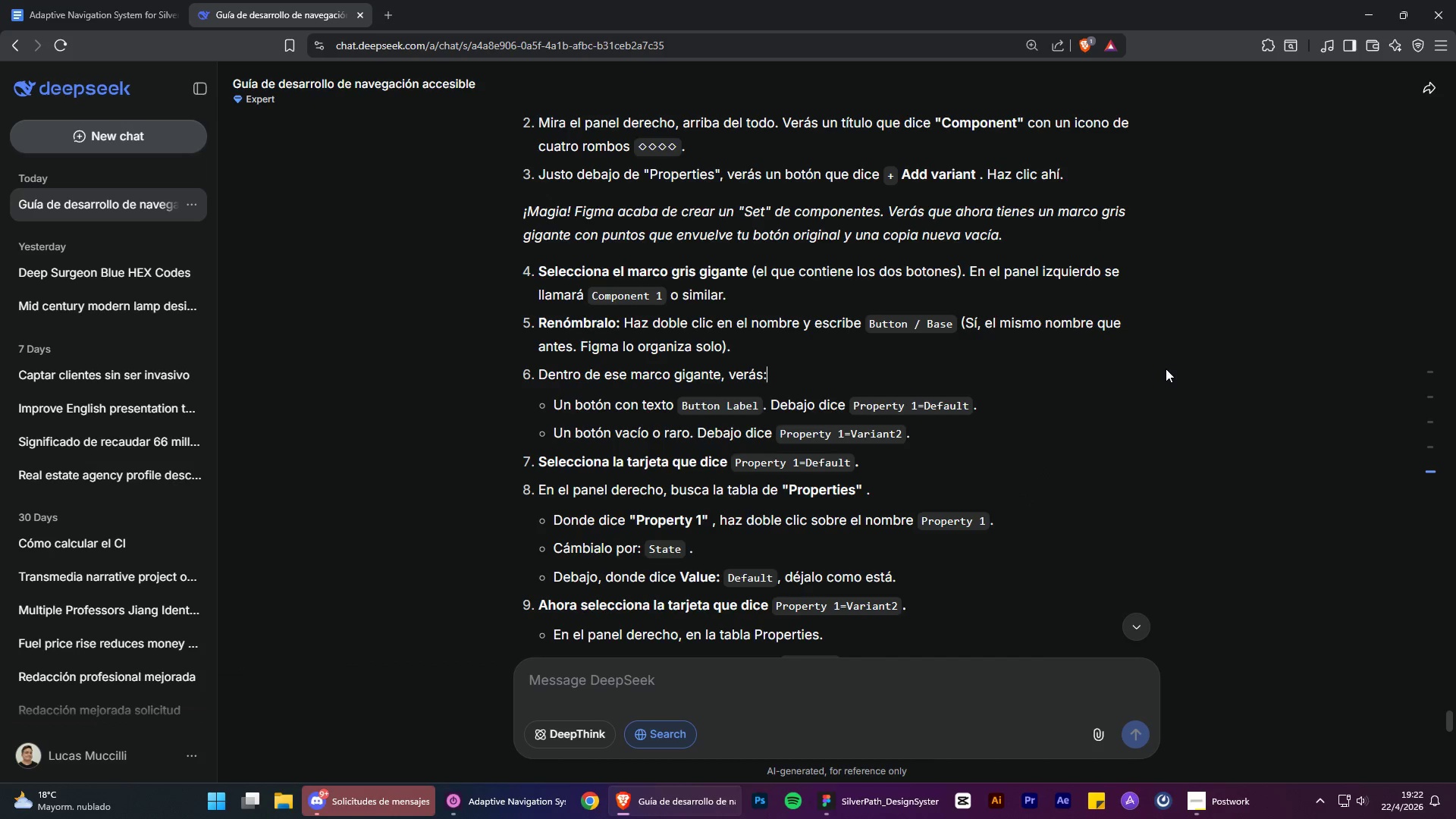 
scroll: coordinate [1076, 463], scroll_direction: down, amount: 1.0
 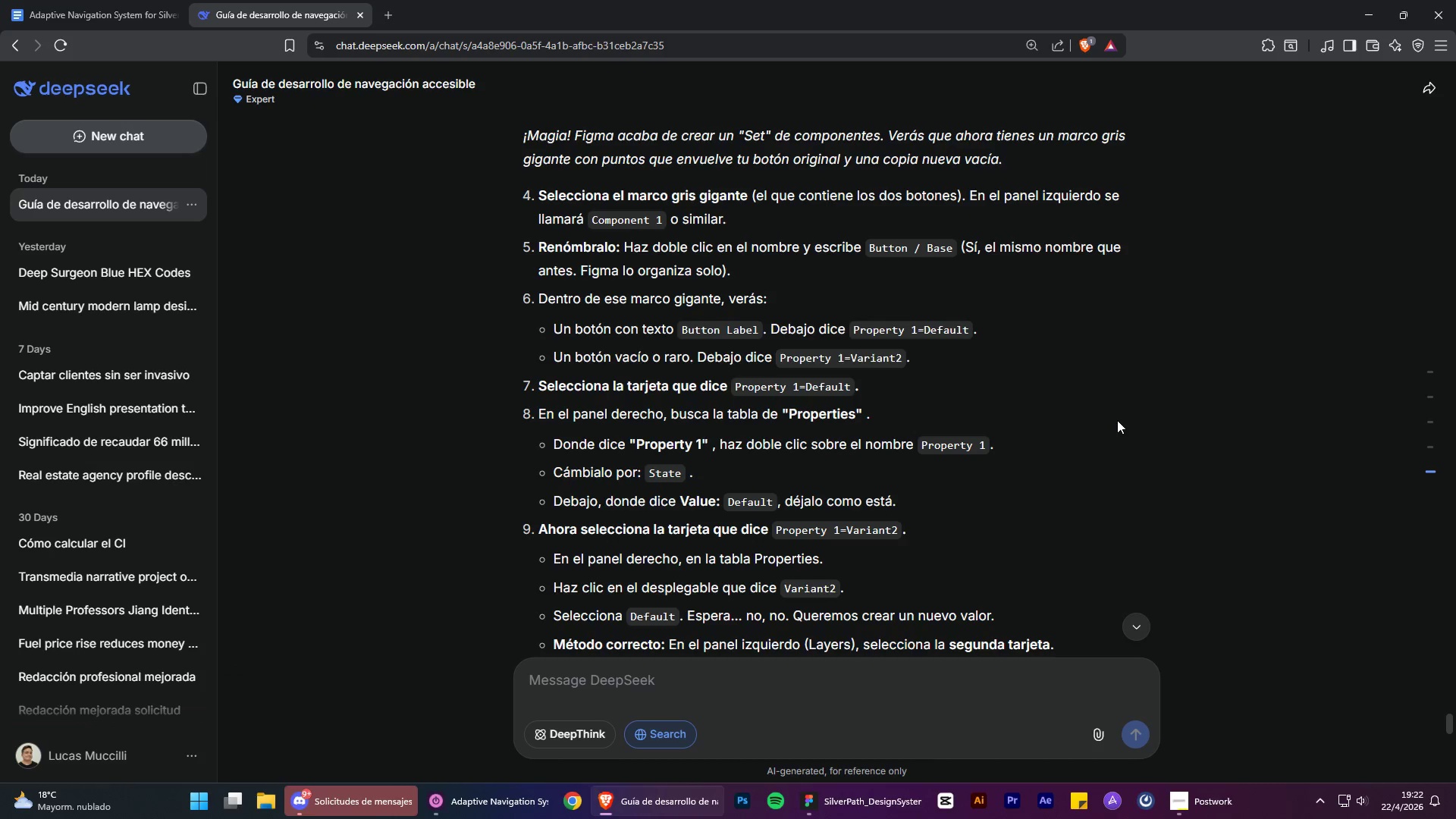 
wait(13.94)
 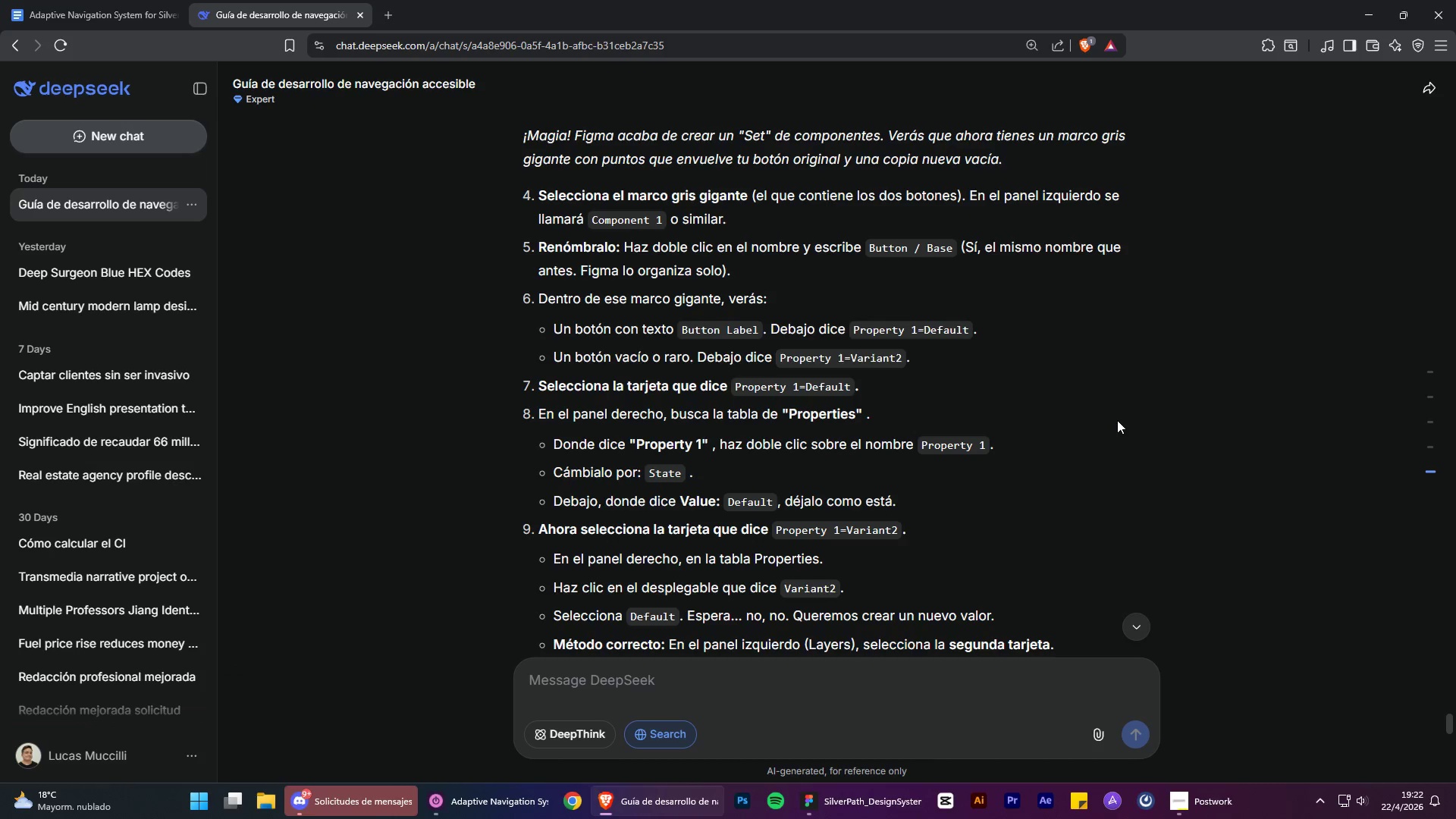 
scroll: coordinate [175, 514], scroll_direction: up, amount: 3.0
 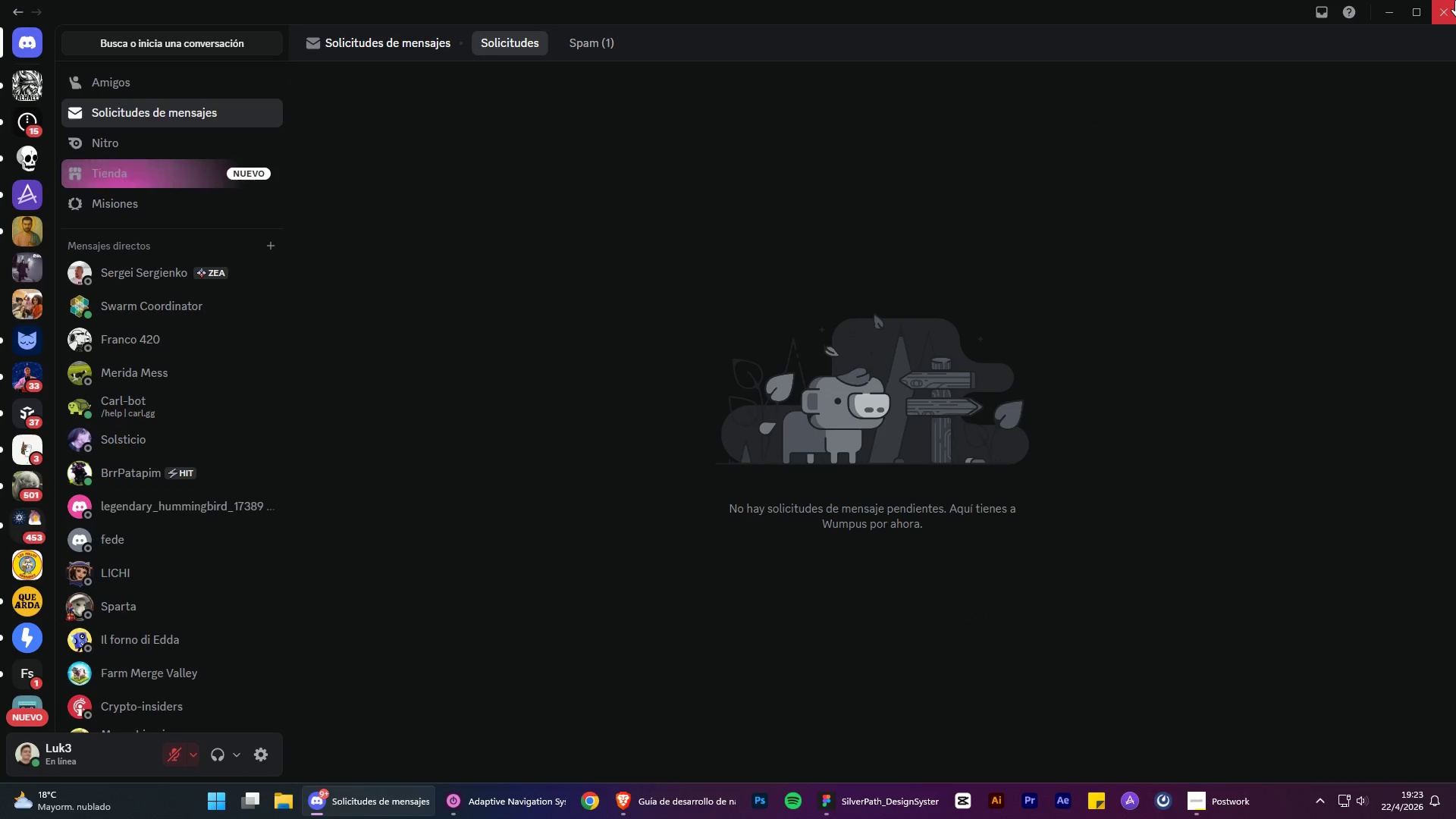 
left_click([1455, 0])
 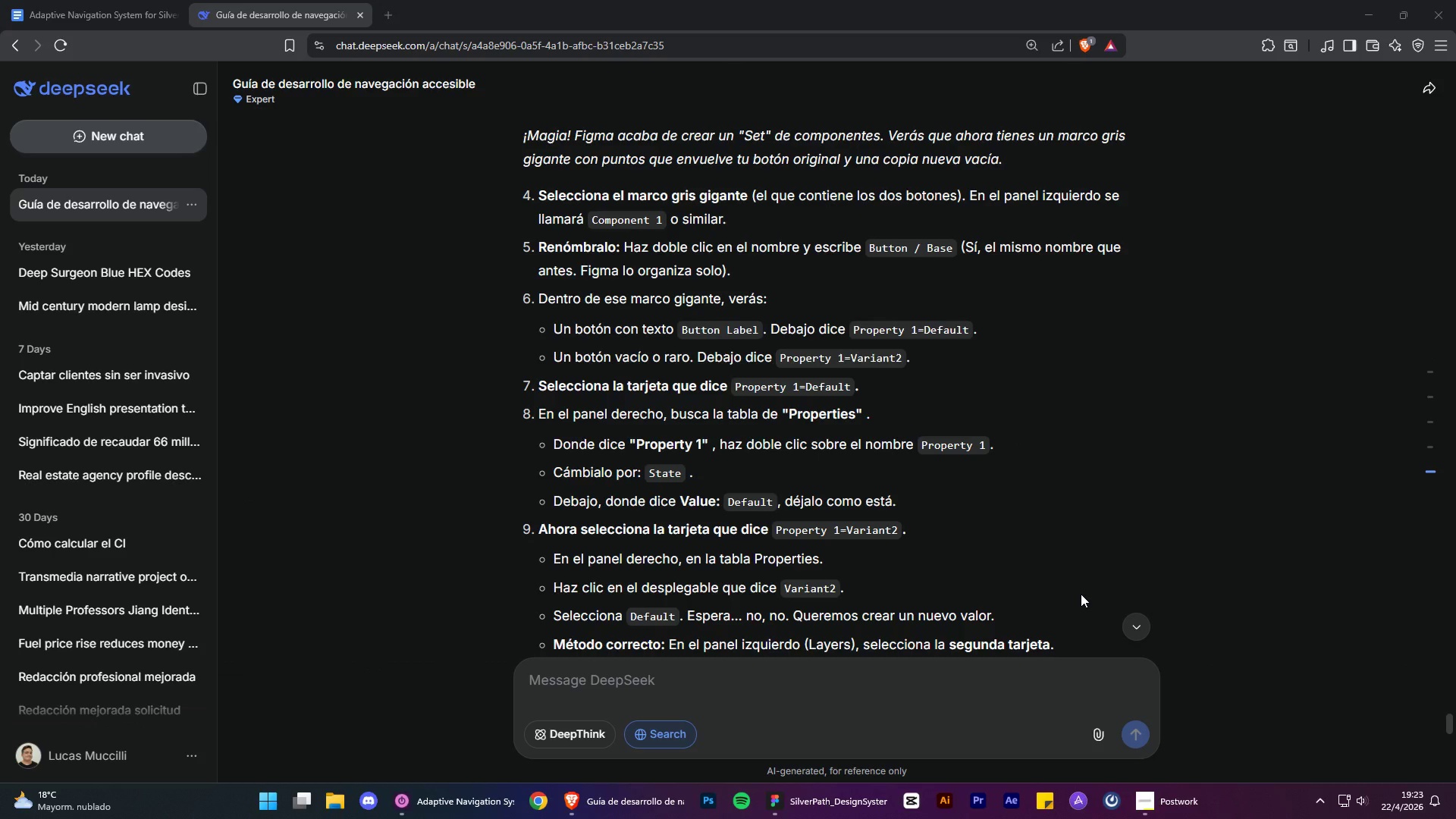 
left_click([416, 813])
 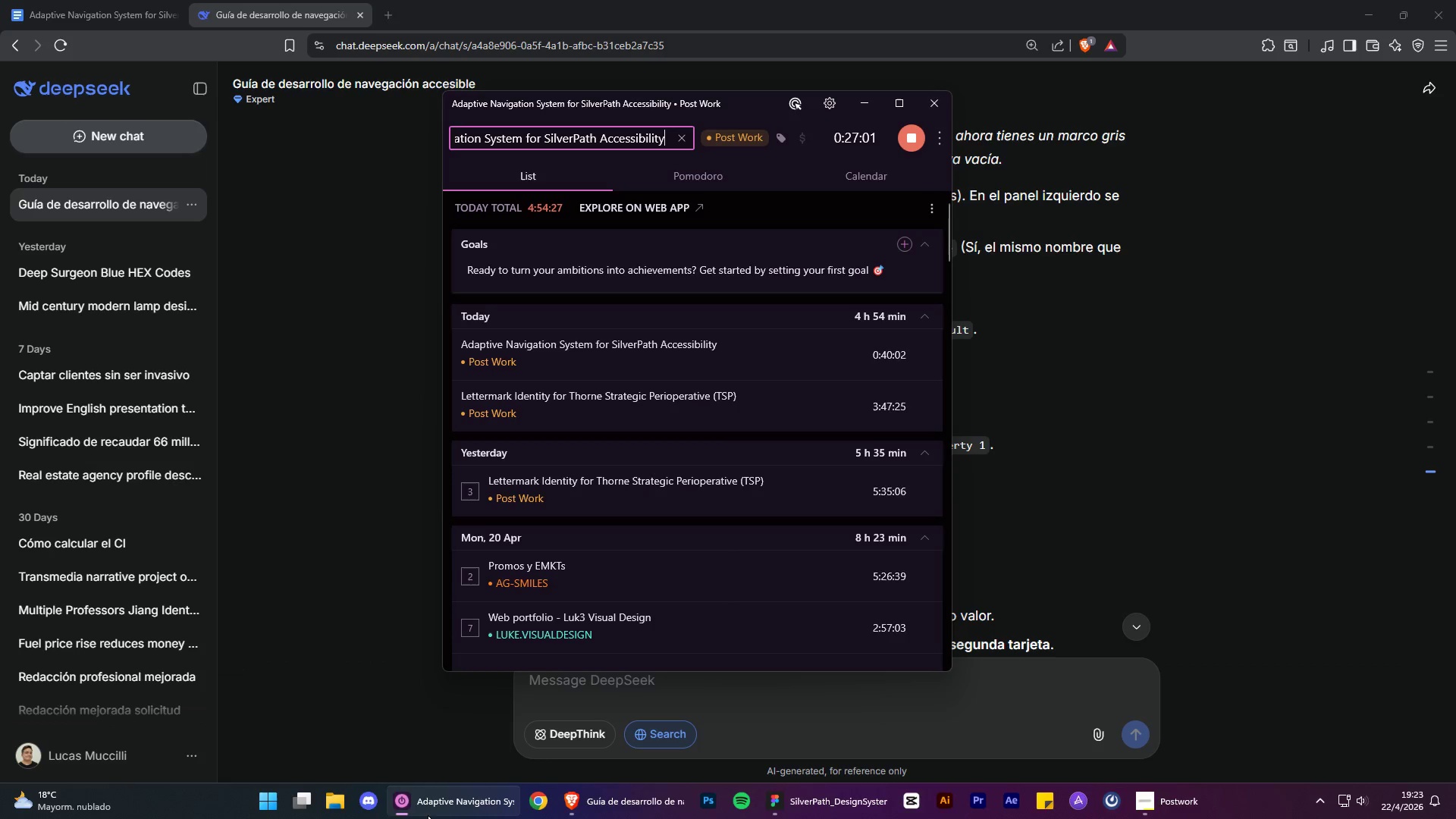 
left_click([428, 815])
 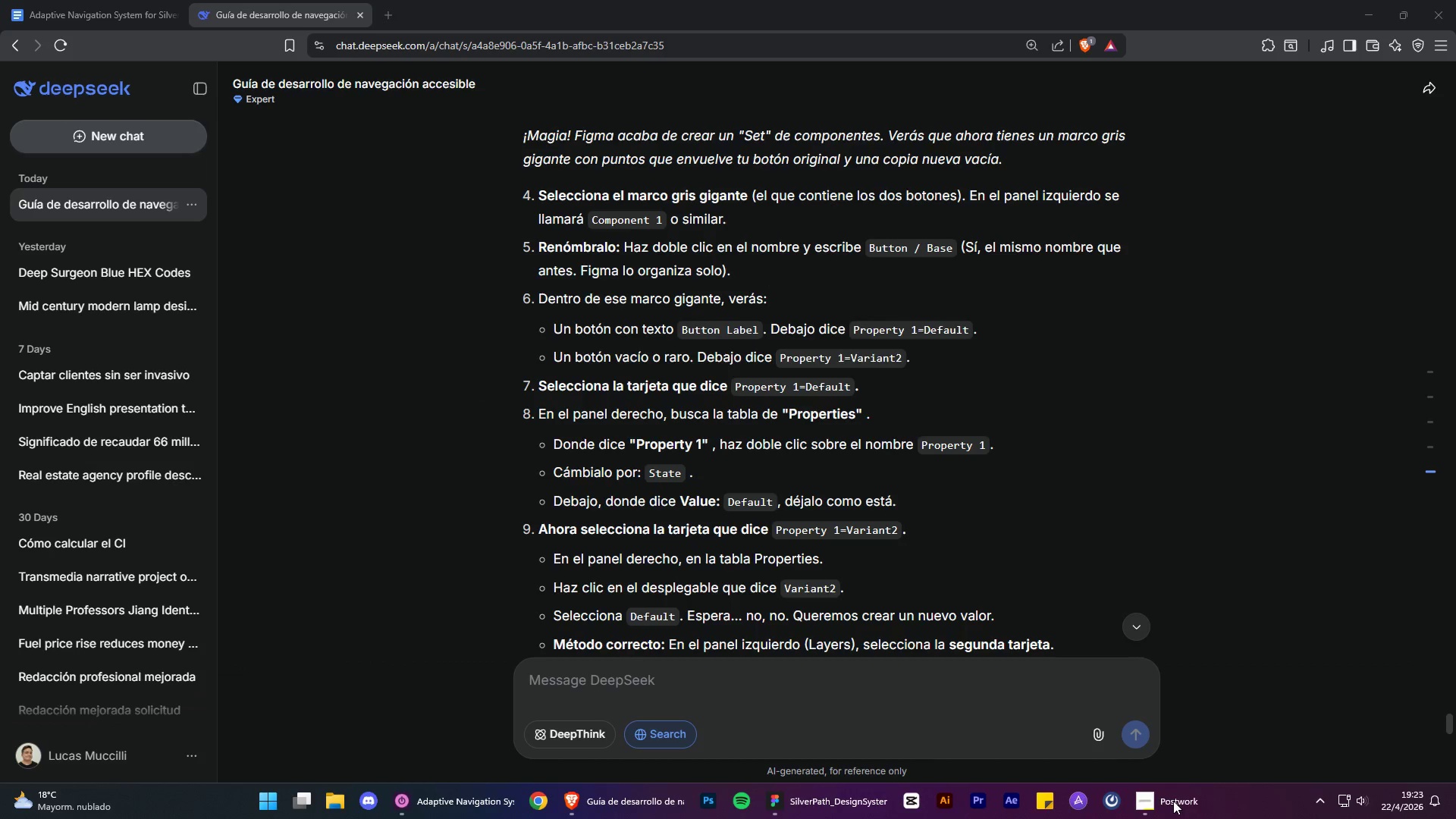 
left_click([1169, 811])